 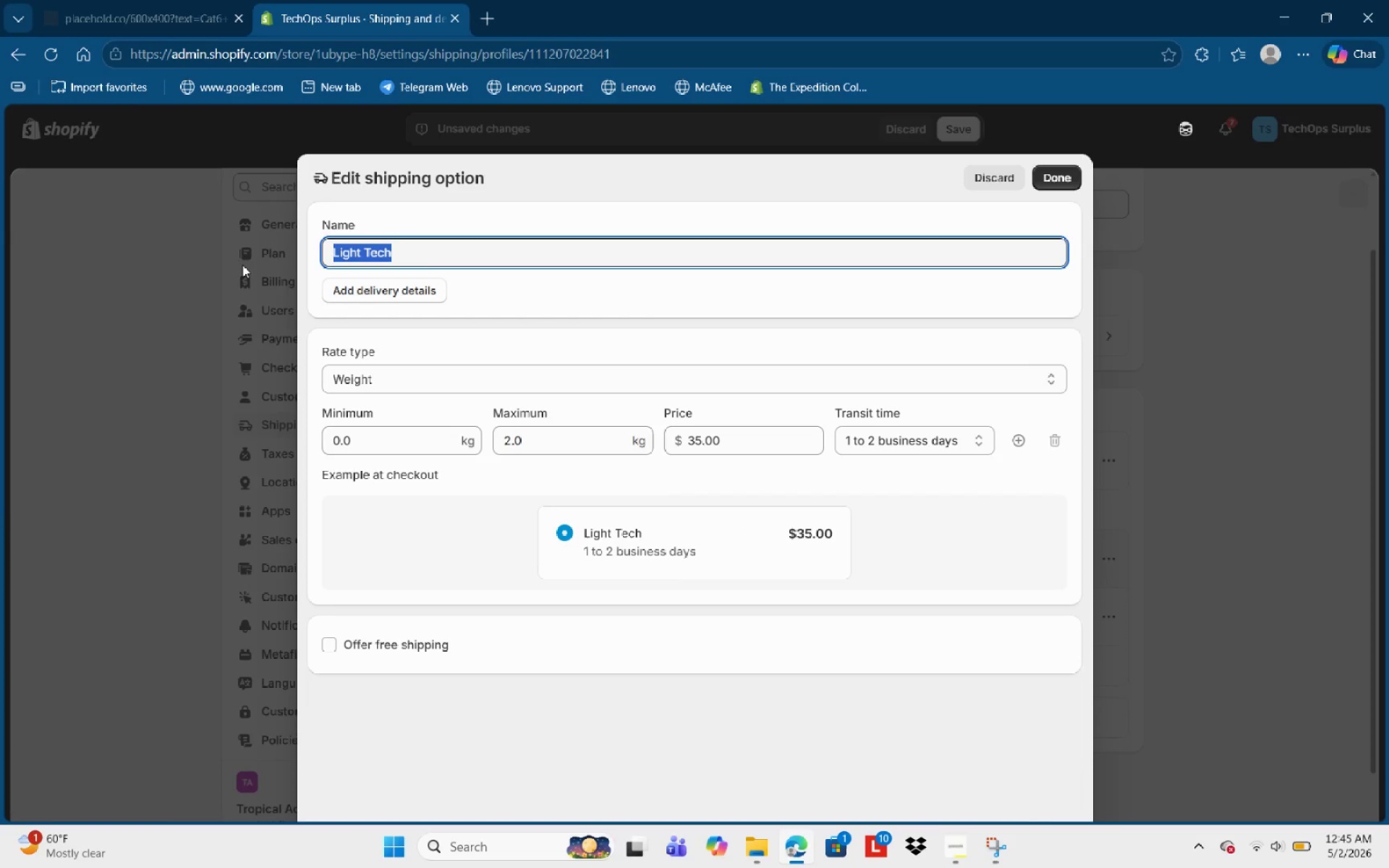 
key(Control+V)
 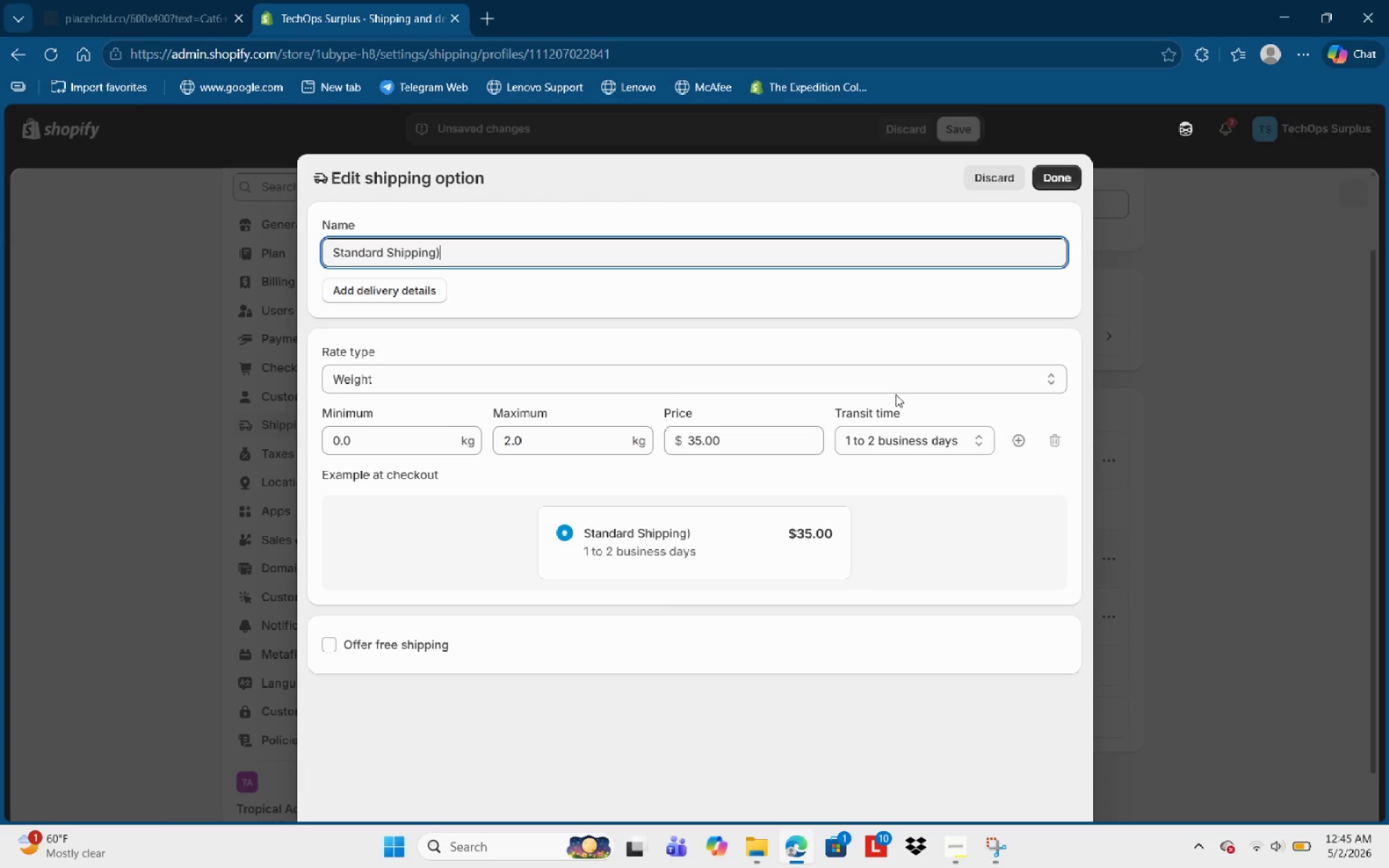 
key(Backspace)
 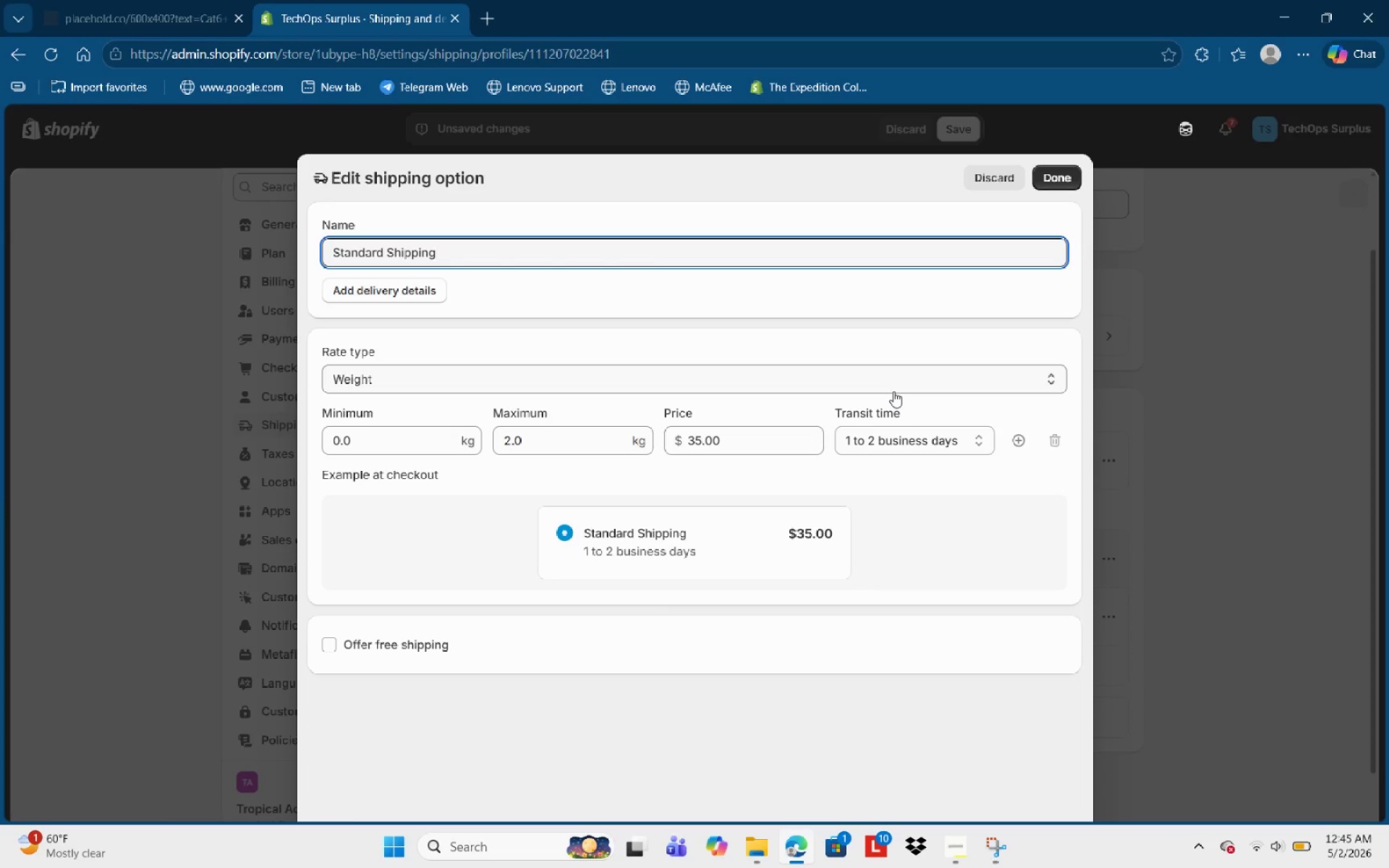 
wait(5.66)
 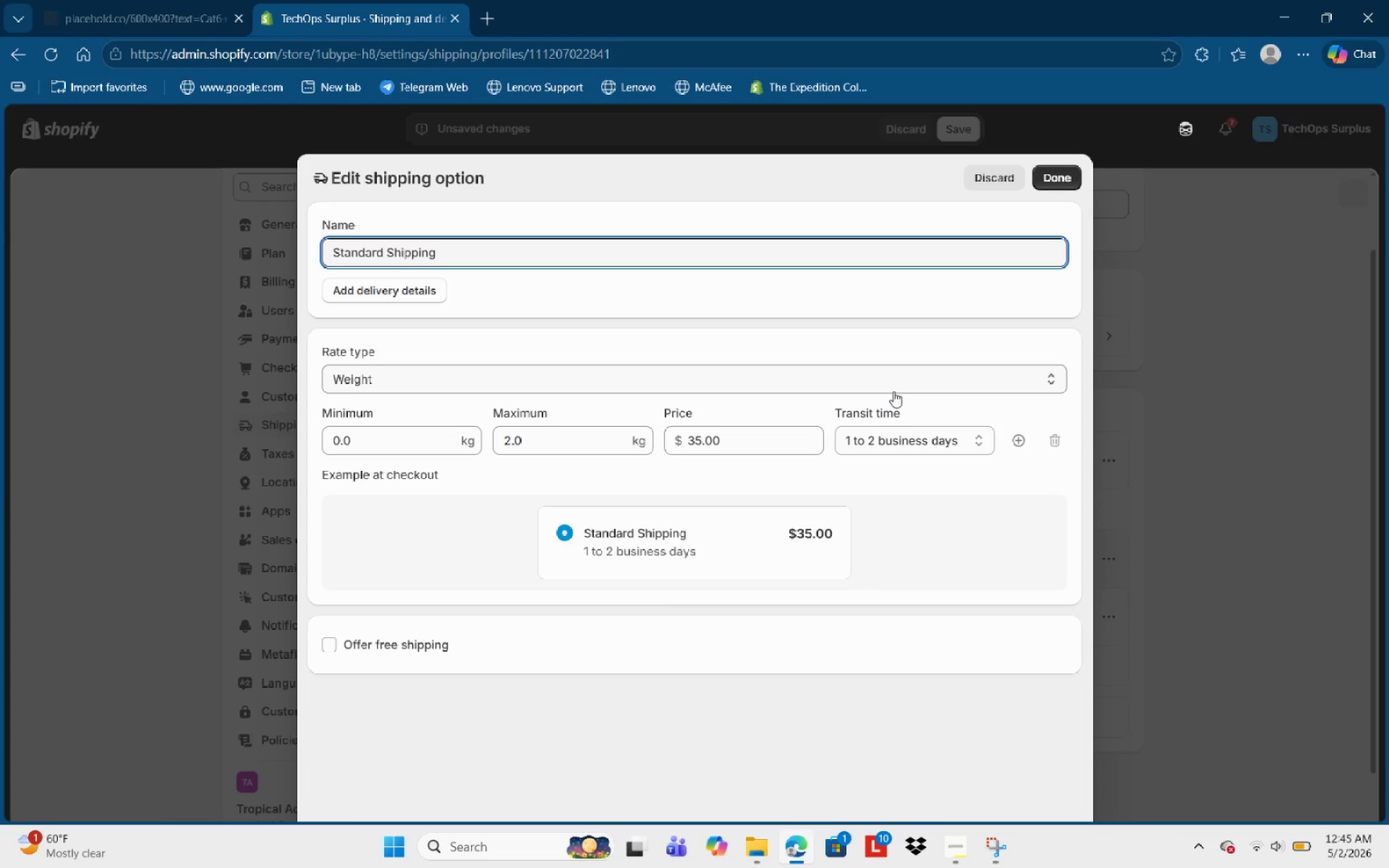 
left_click([744, 439])
 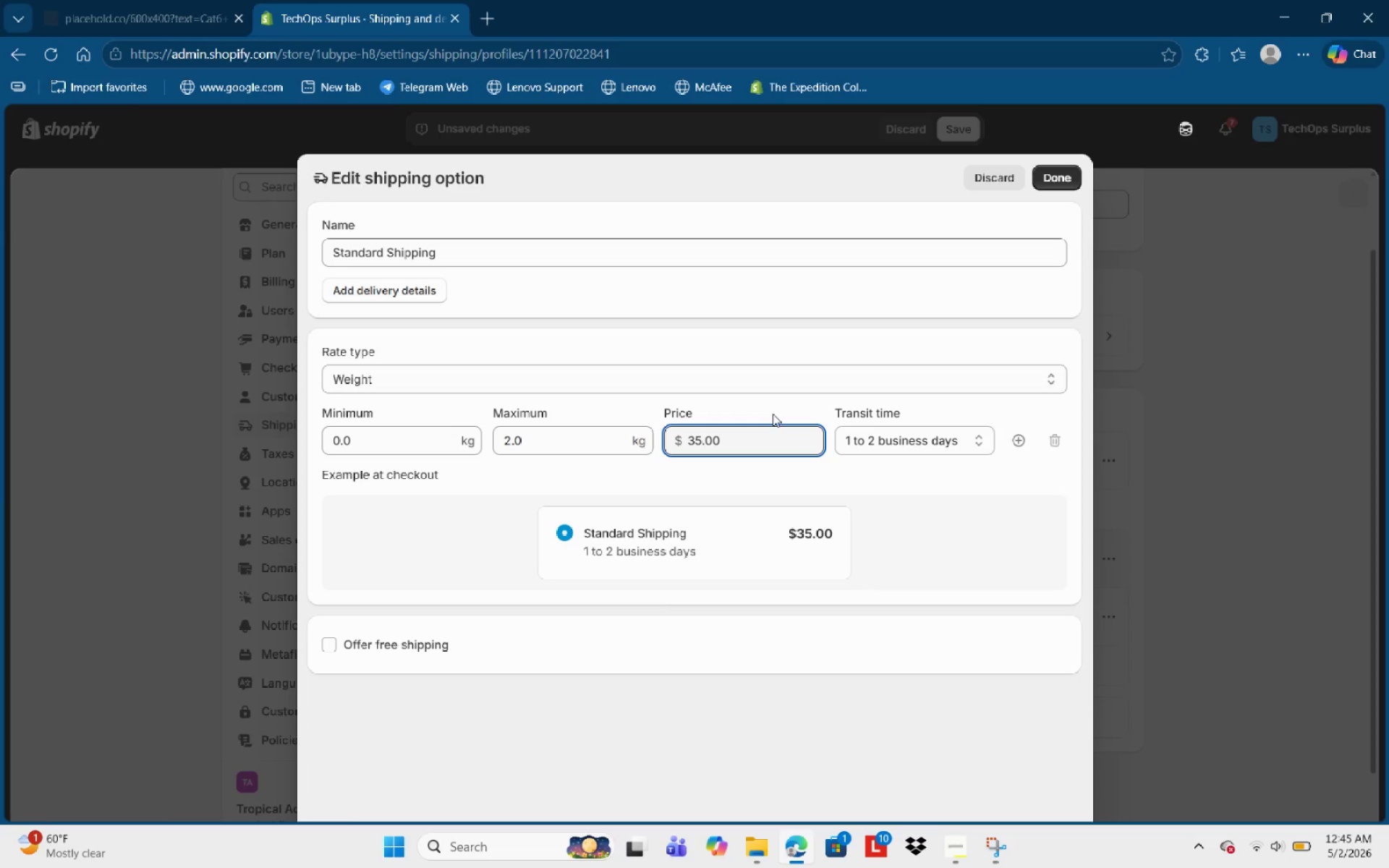 
key(Backspace)
 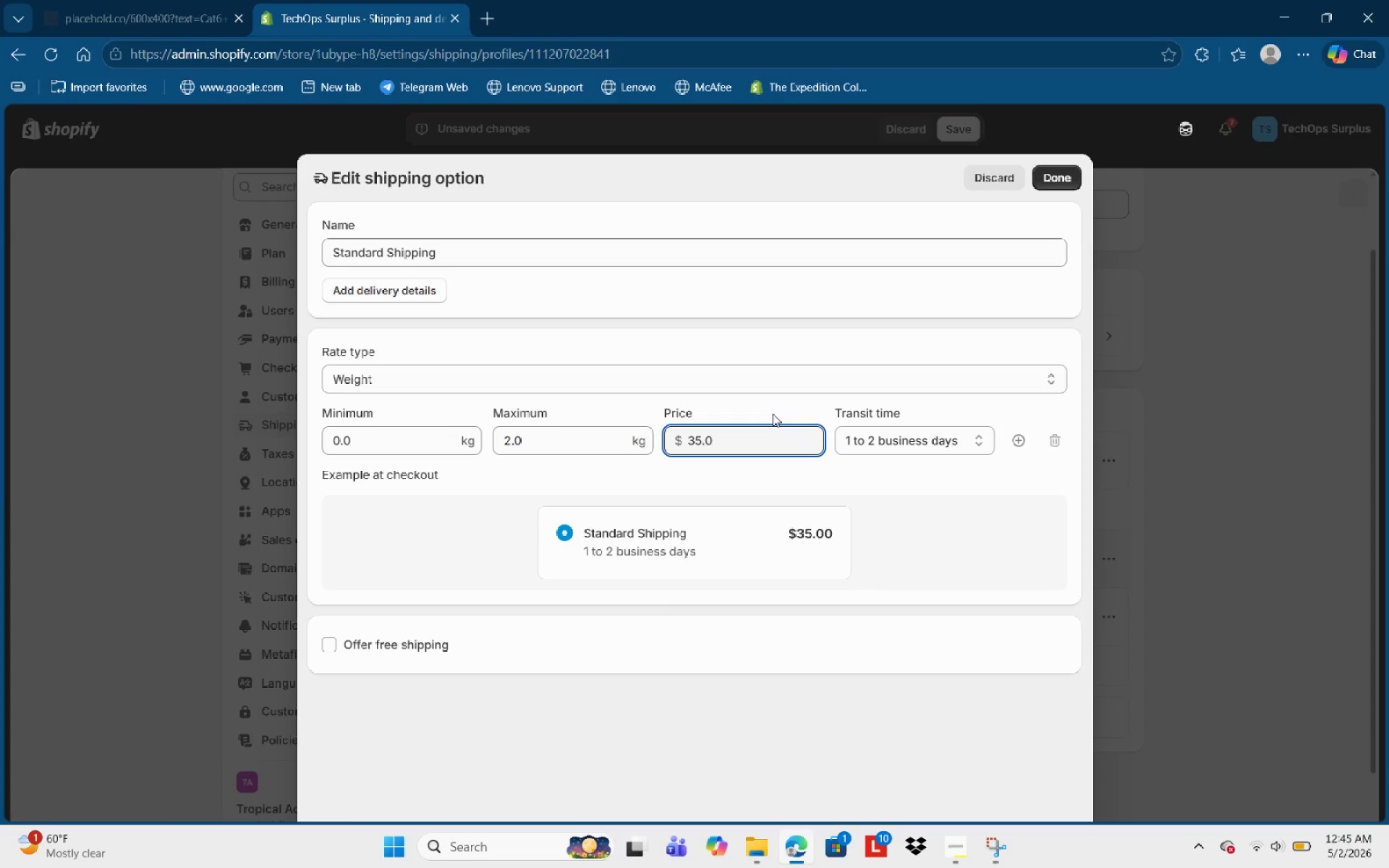 
key(Backspace)
 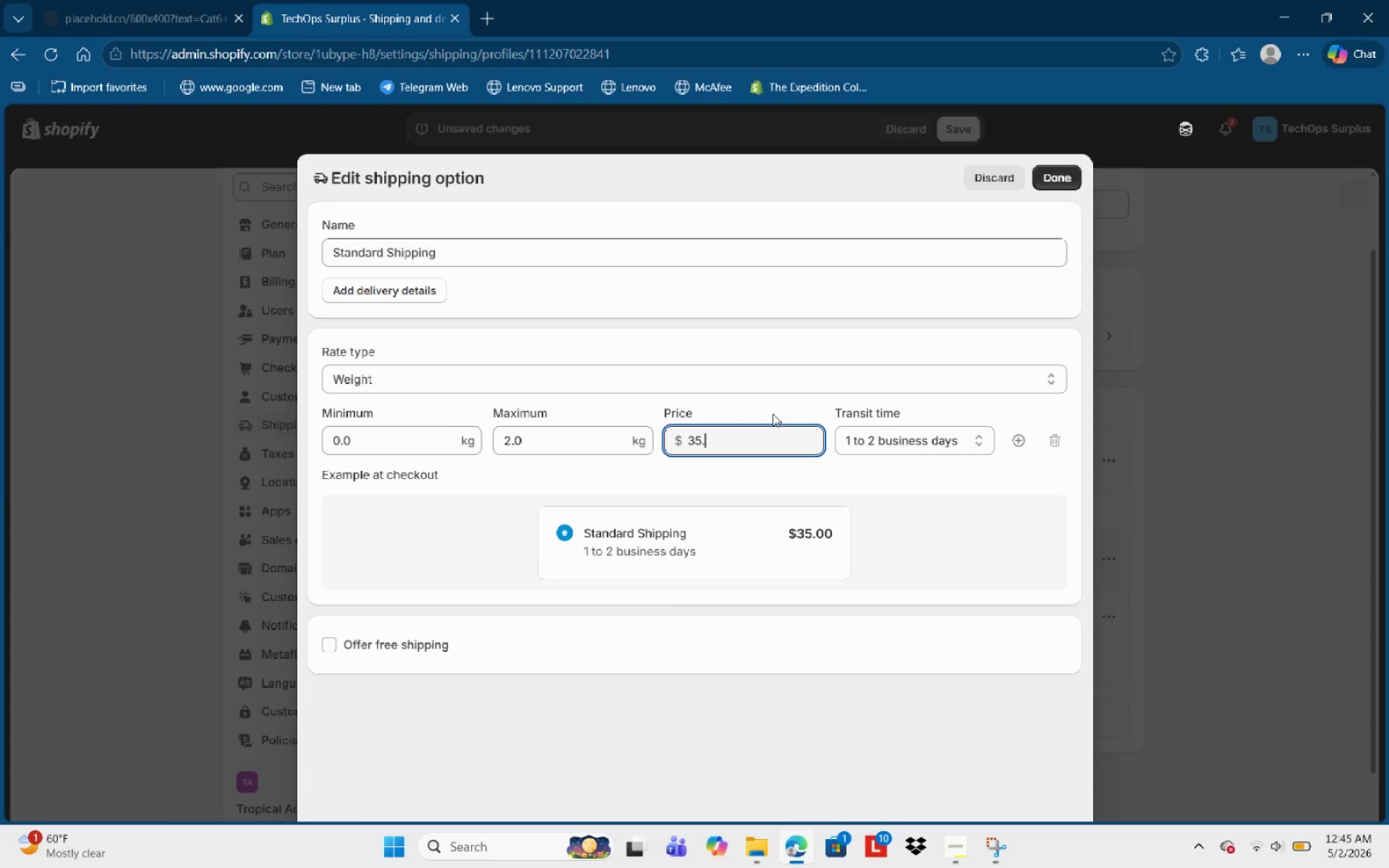 
key(Backspace)
 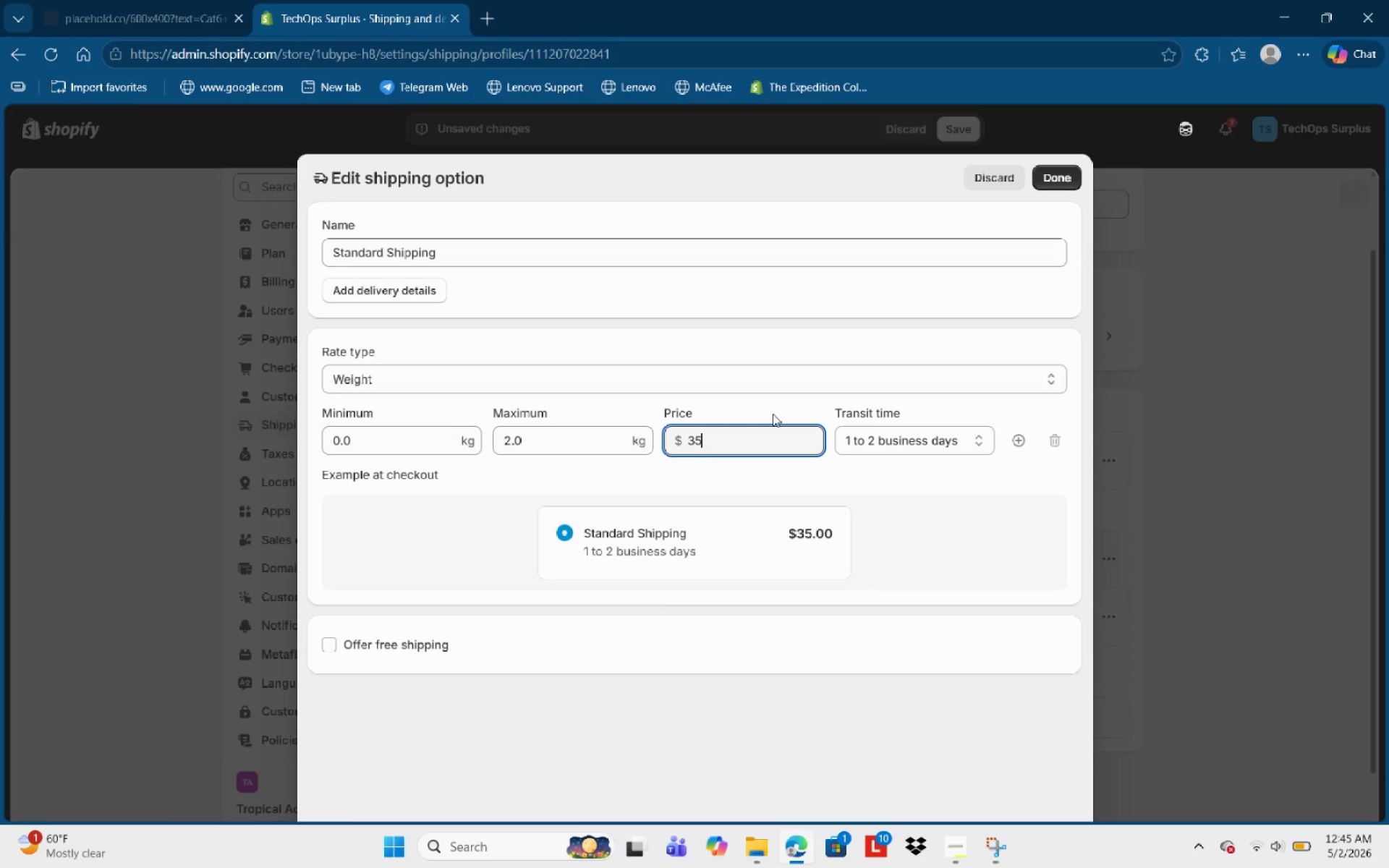 
key(Backspace)
 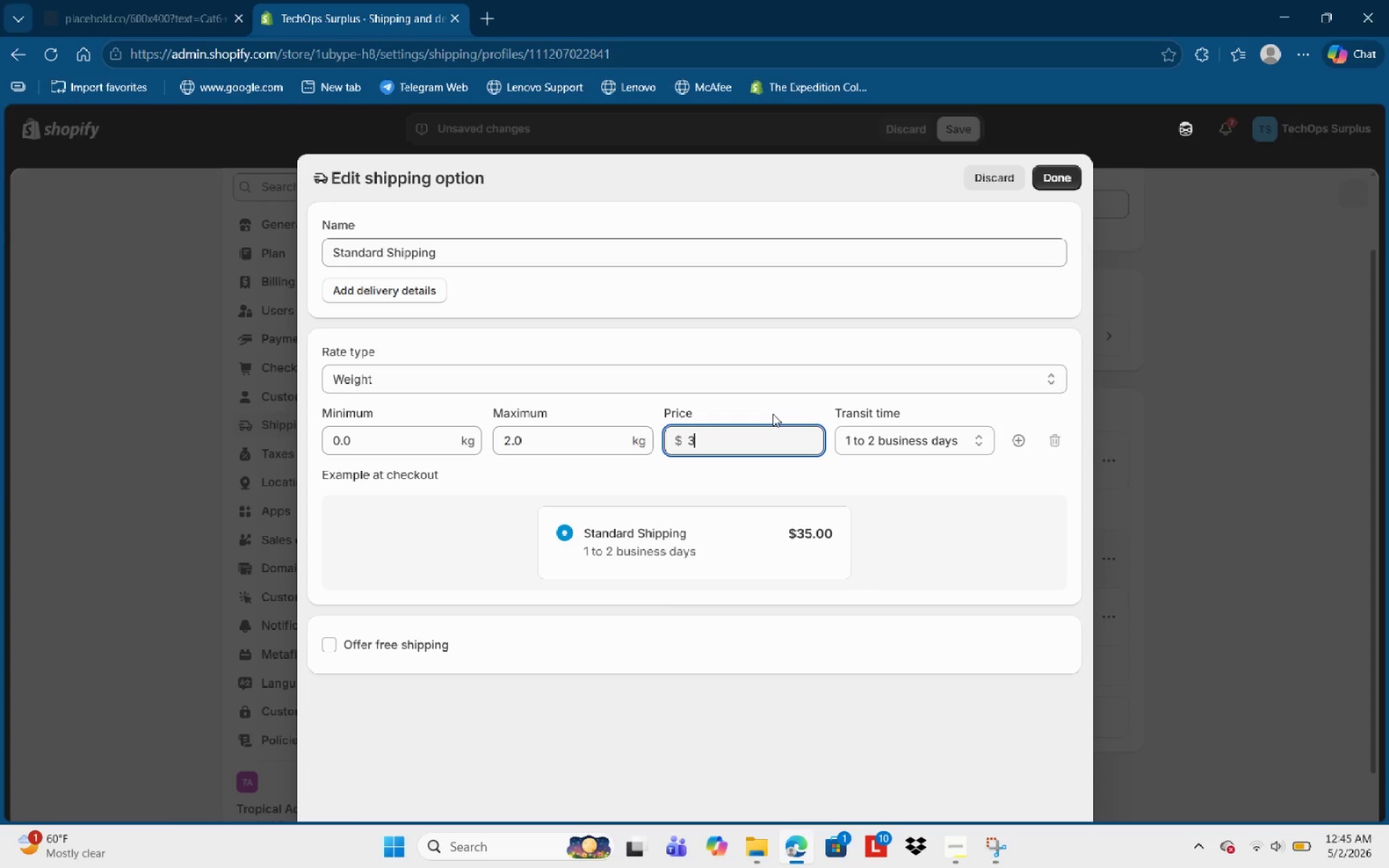 
key(Backspace)
 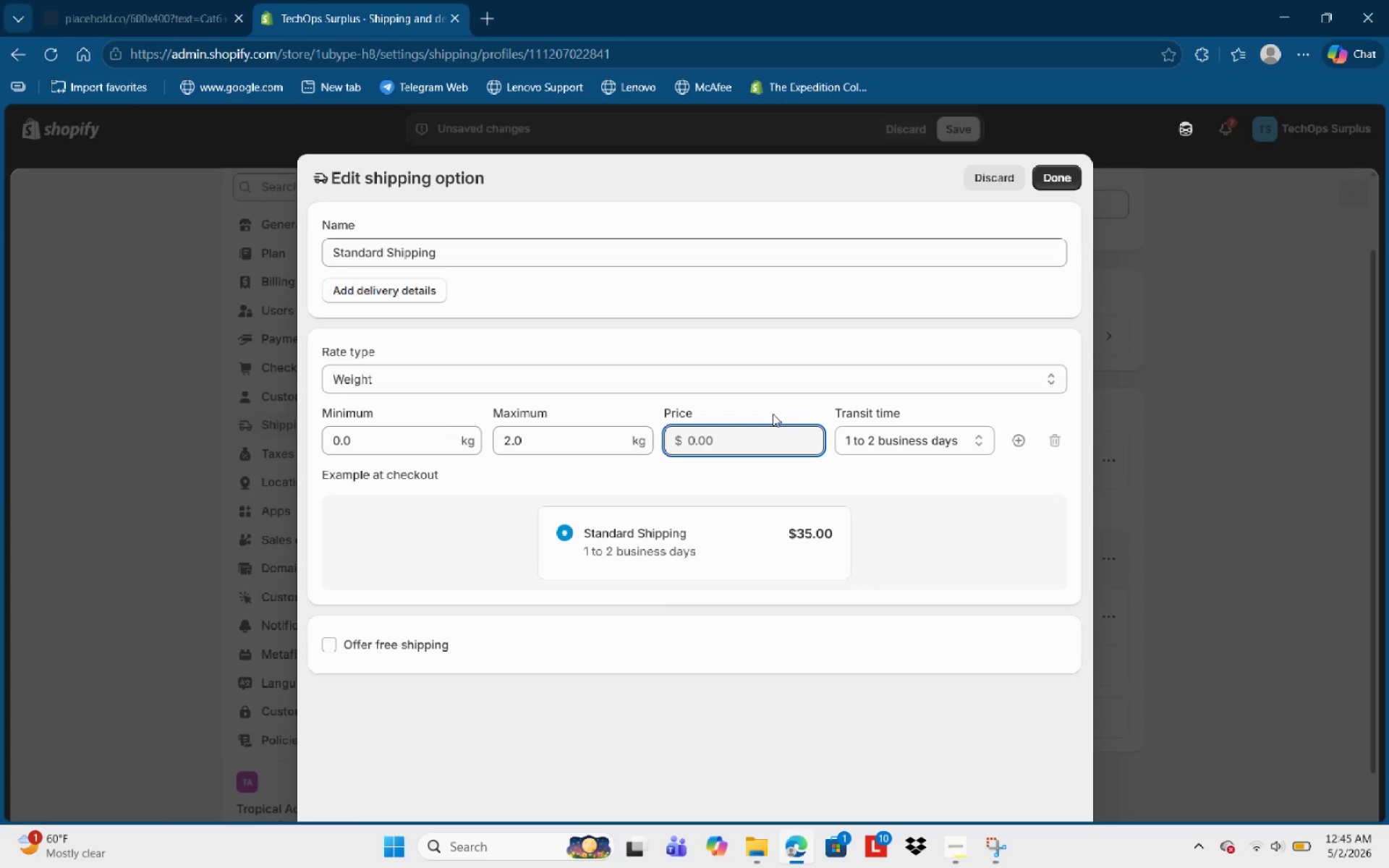 
key(Backspace)
 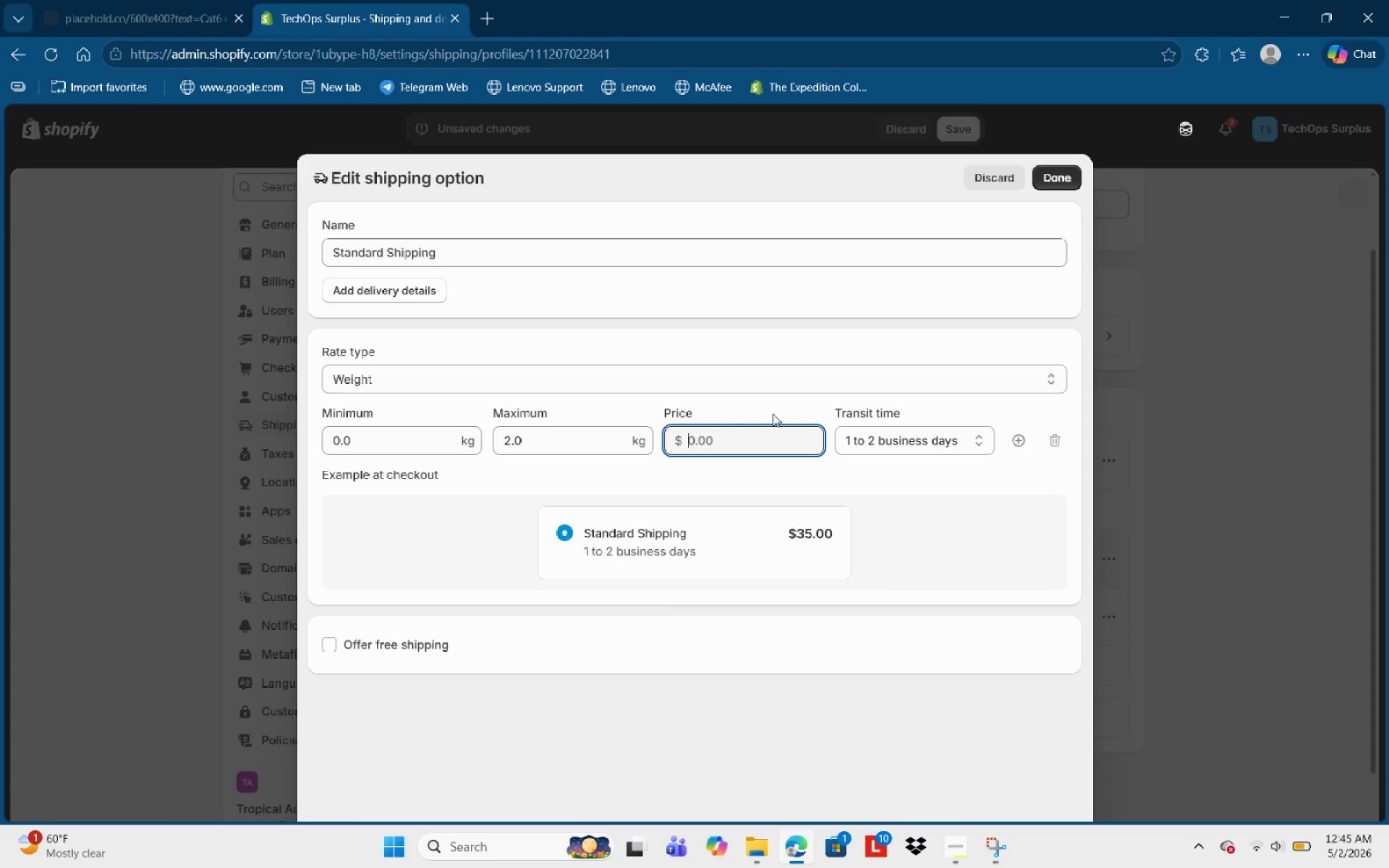 
key(Numpad8)
 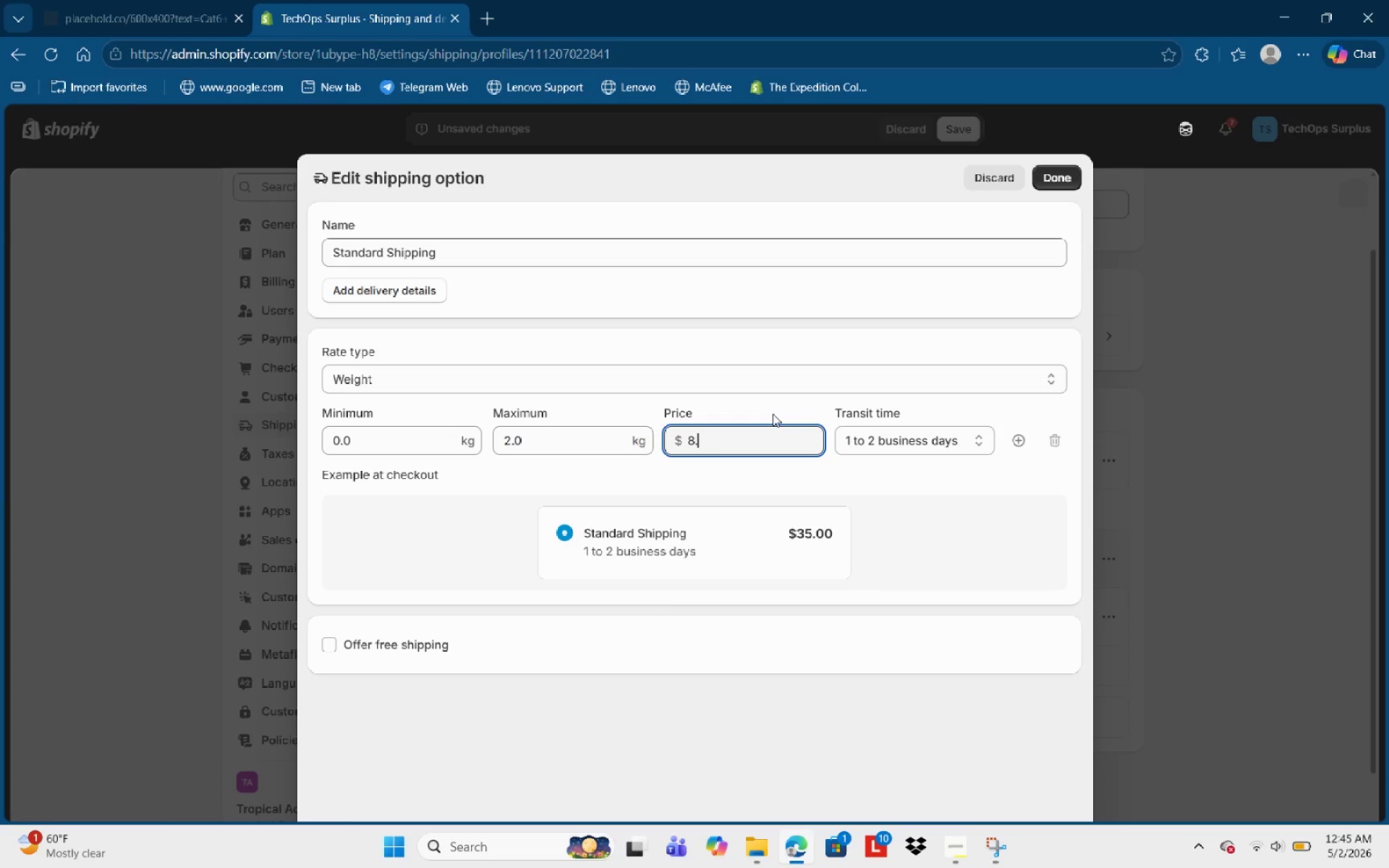 
key(NumpadDecimal)
 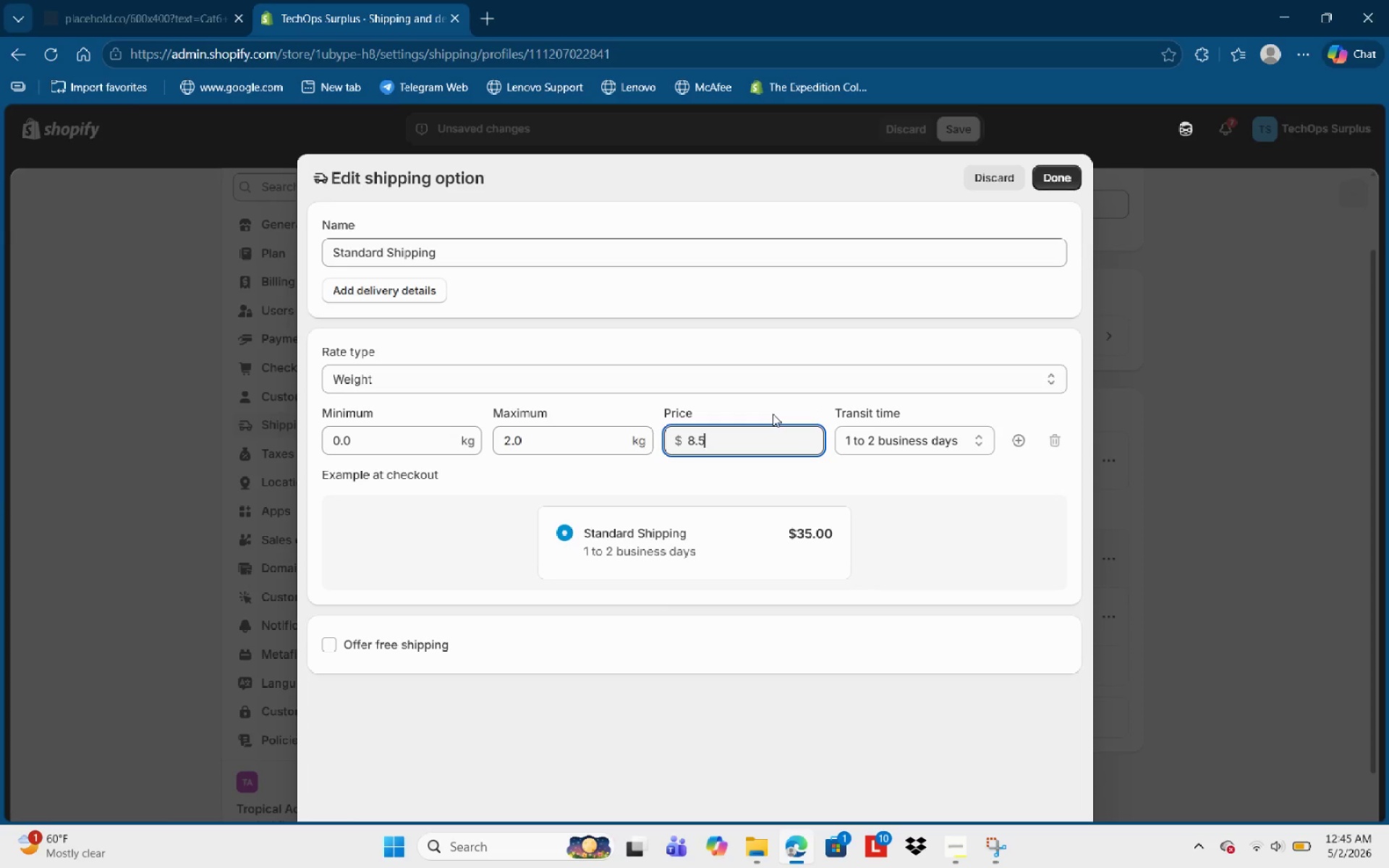 
key(Numpad5)
 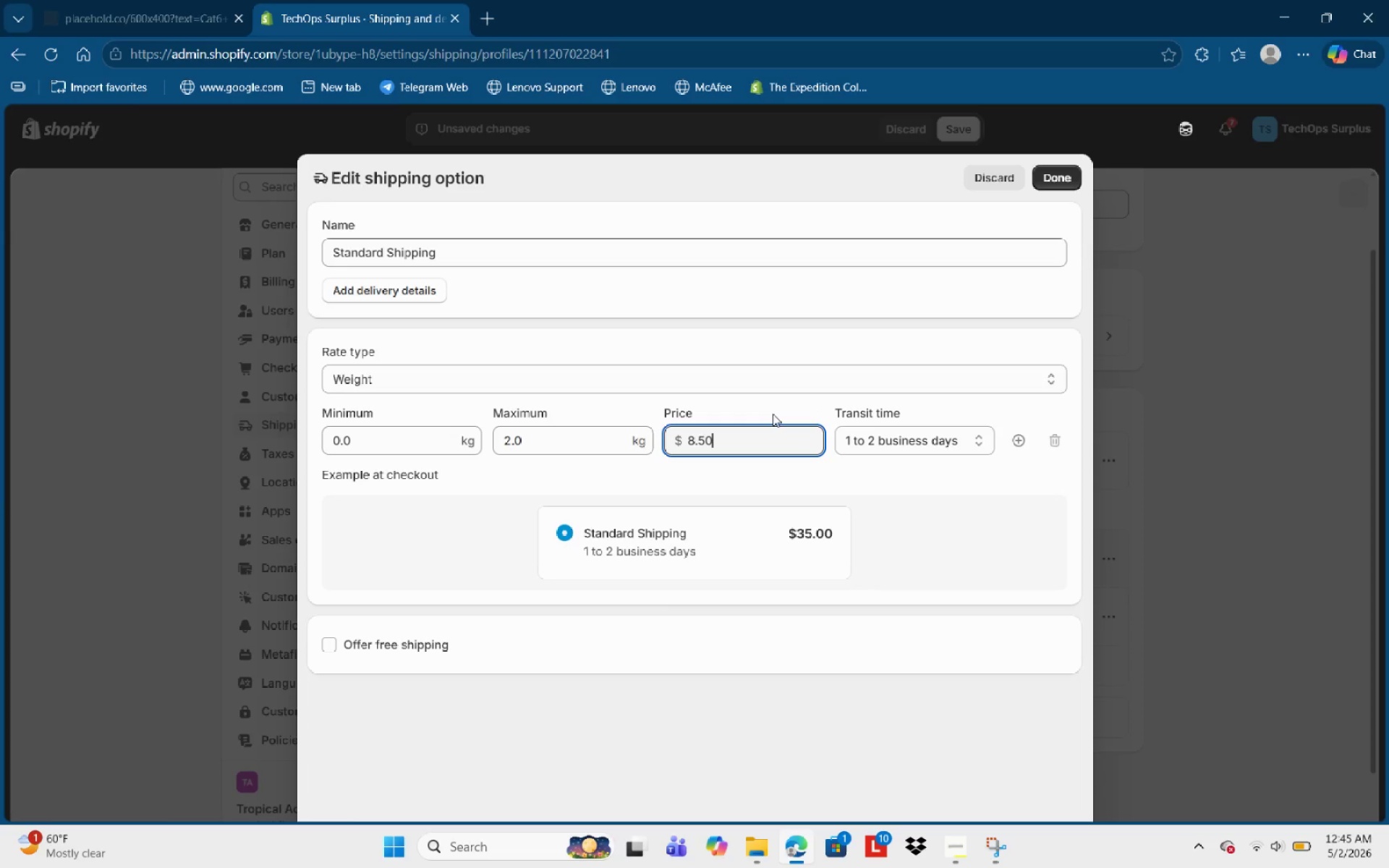 
key(Numpad0)
 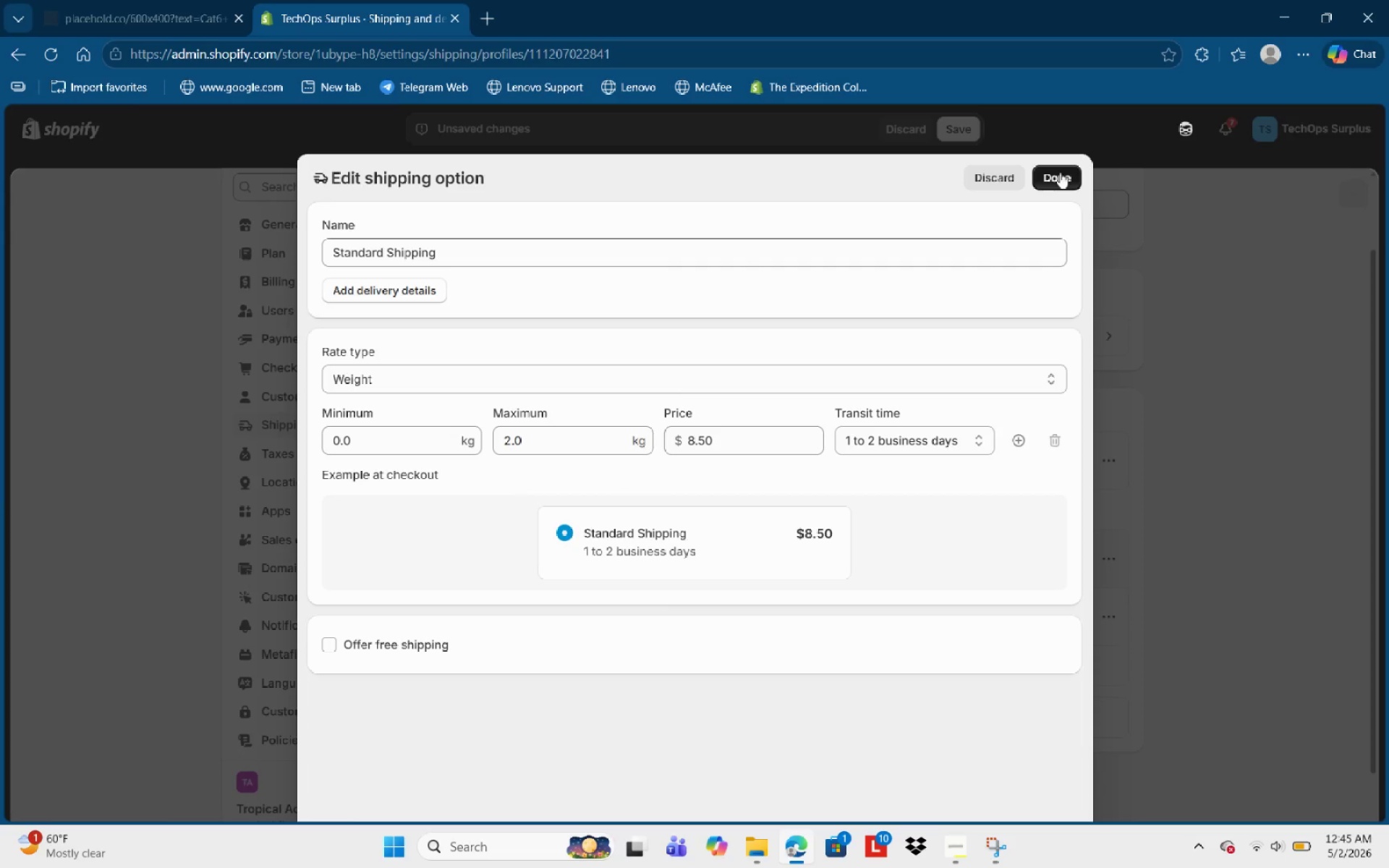 
wait(5.39)
 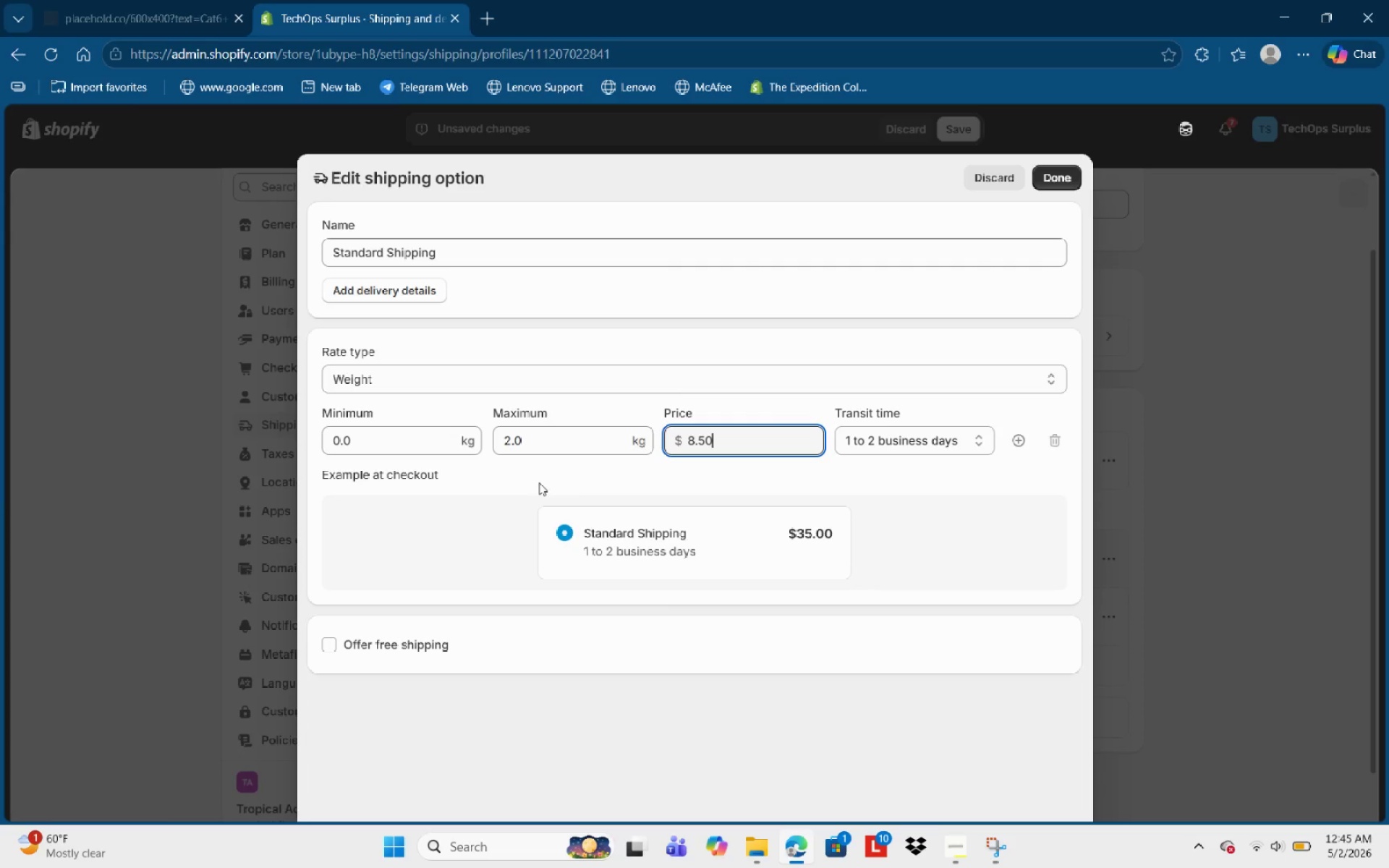 
left_click([1060, 172])
 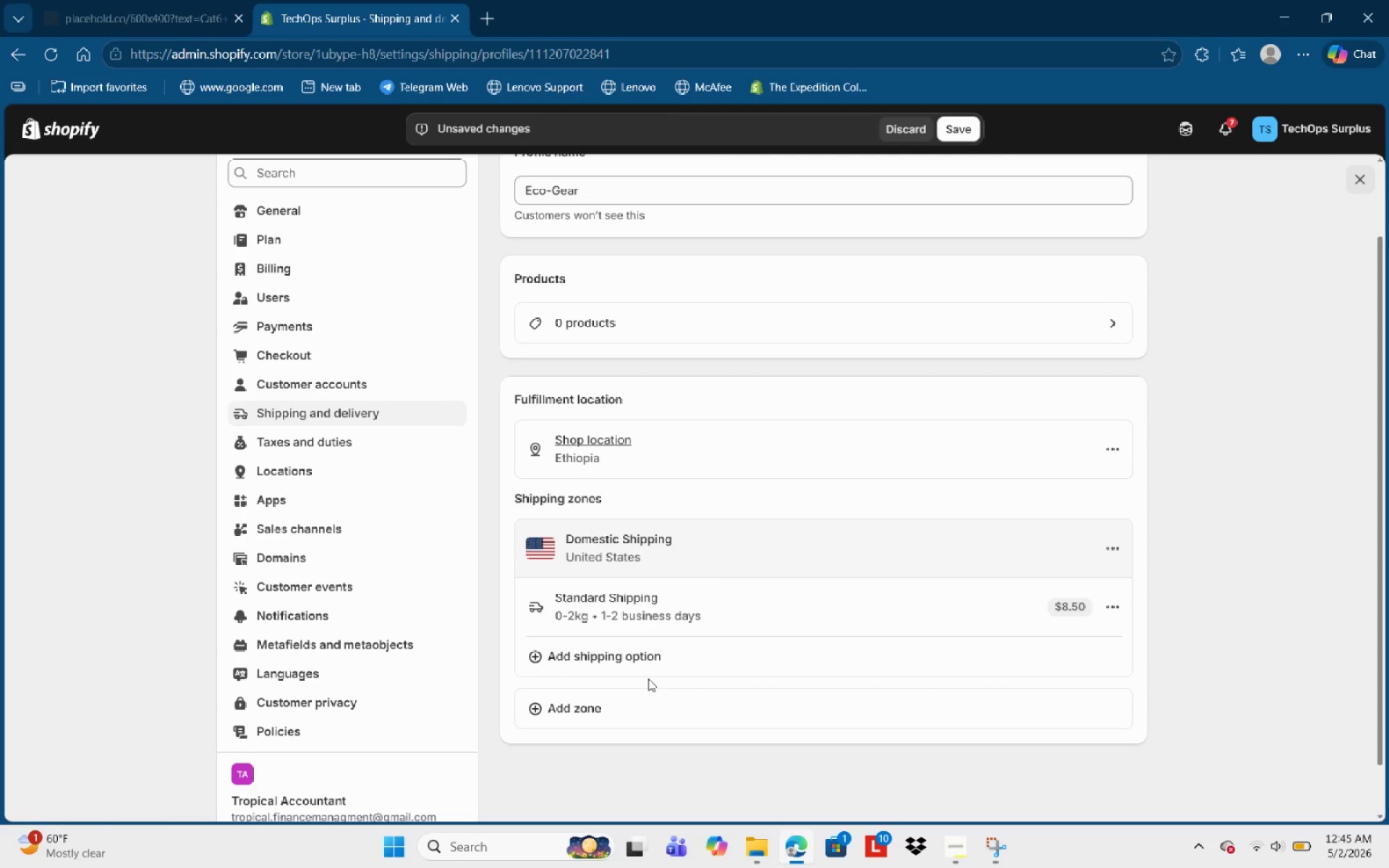 
left_click([653, 664])